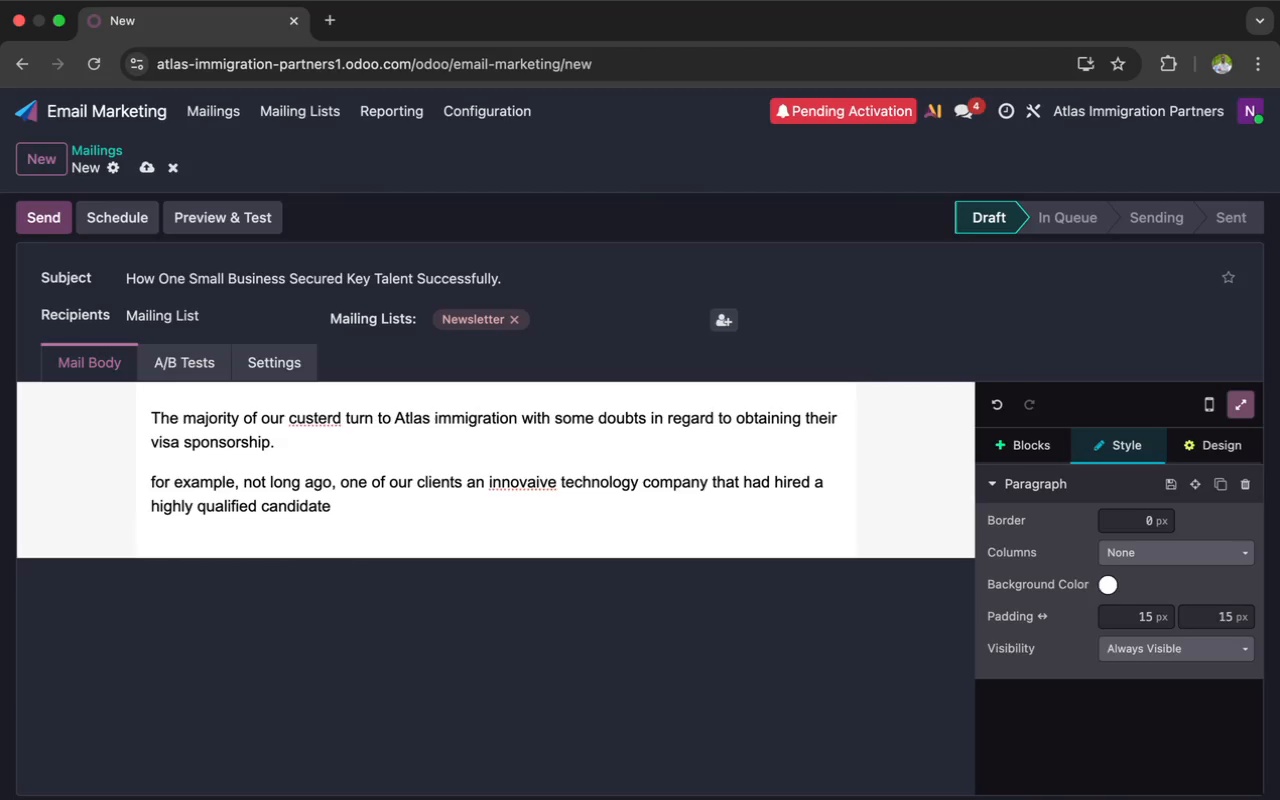 
type(fro)
key(Backspace)
key(Backspace)
type(or an urgent position needed to sponsor his H-1B visa.)
 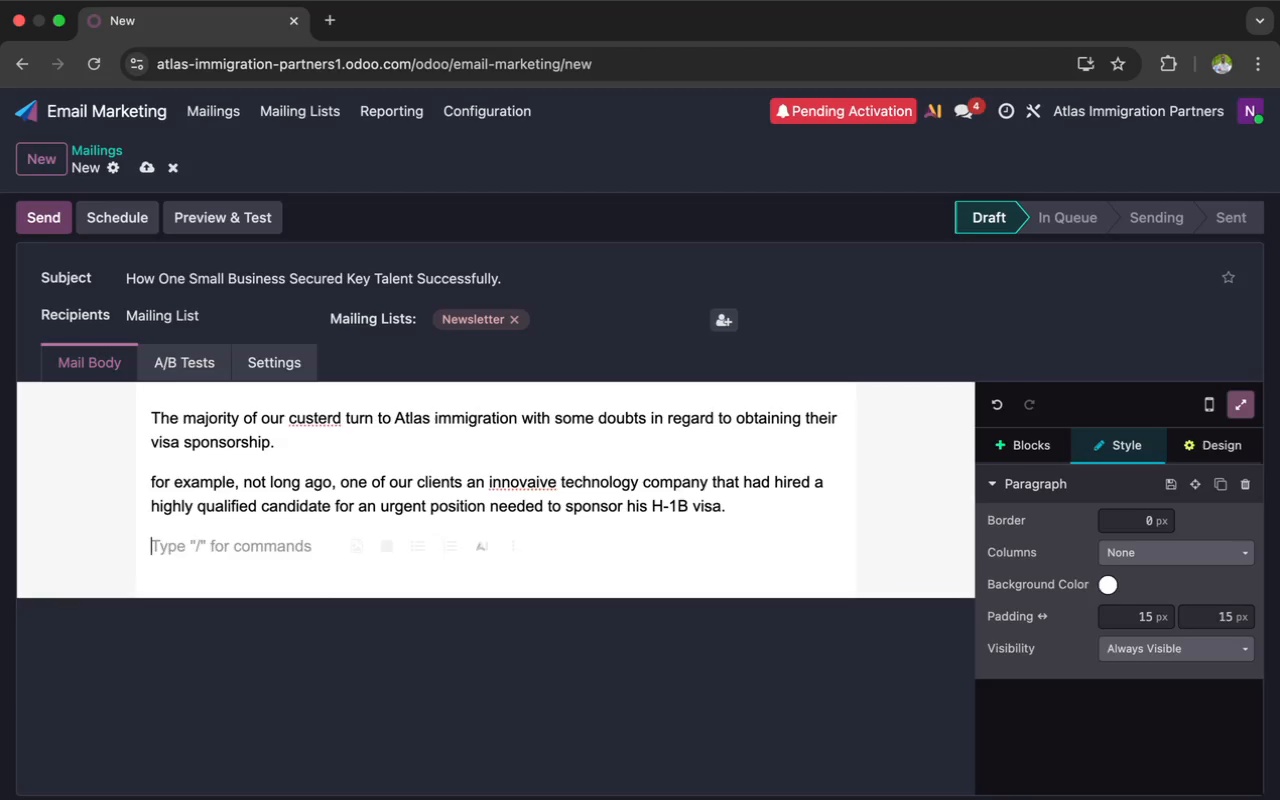 
 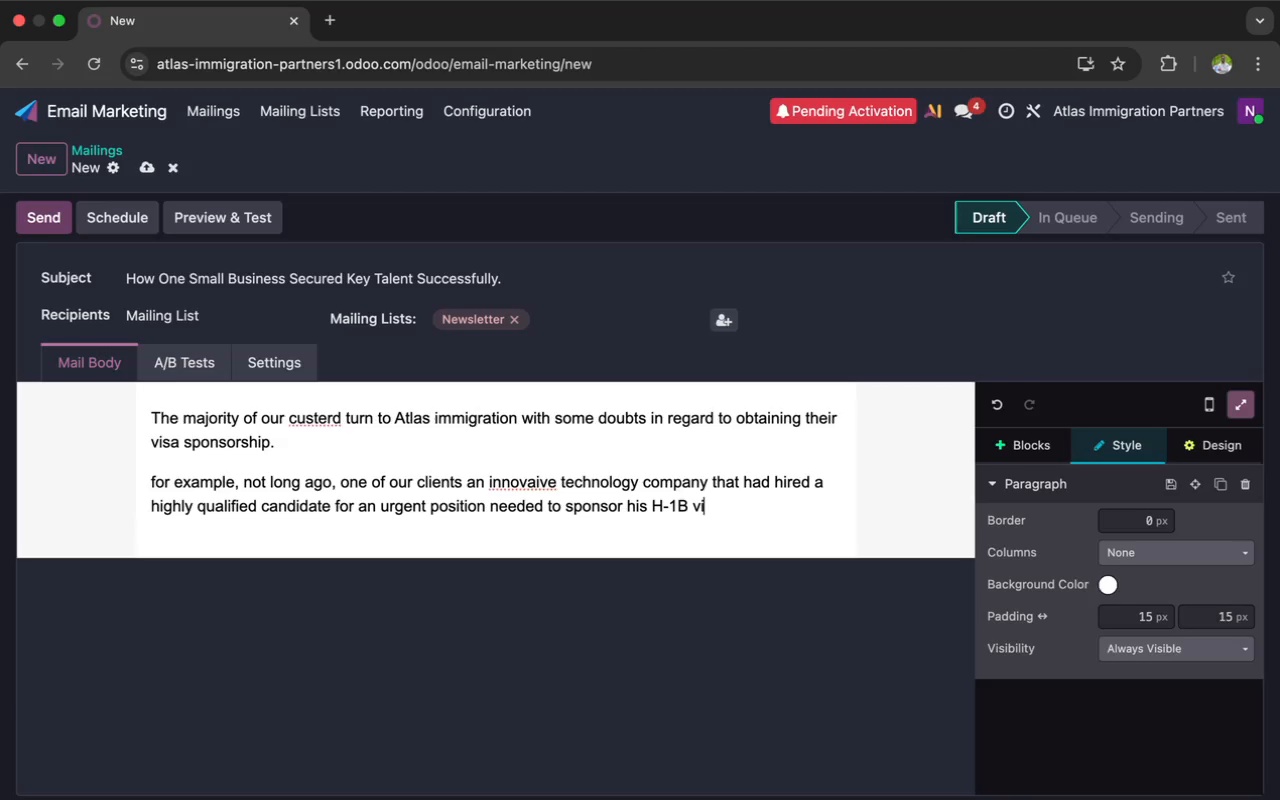 
key(Enter)
 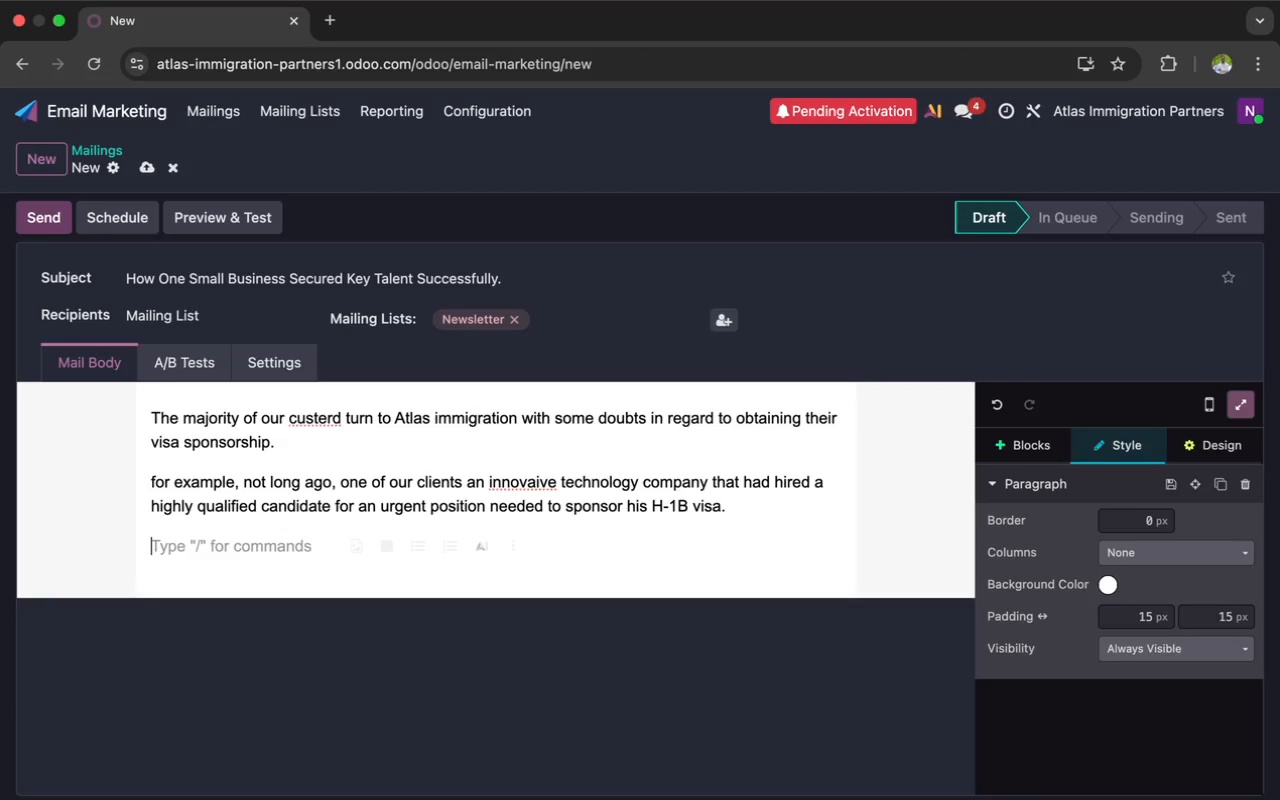 
type(unforunately there were some )
 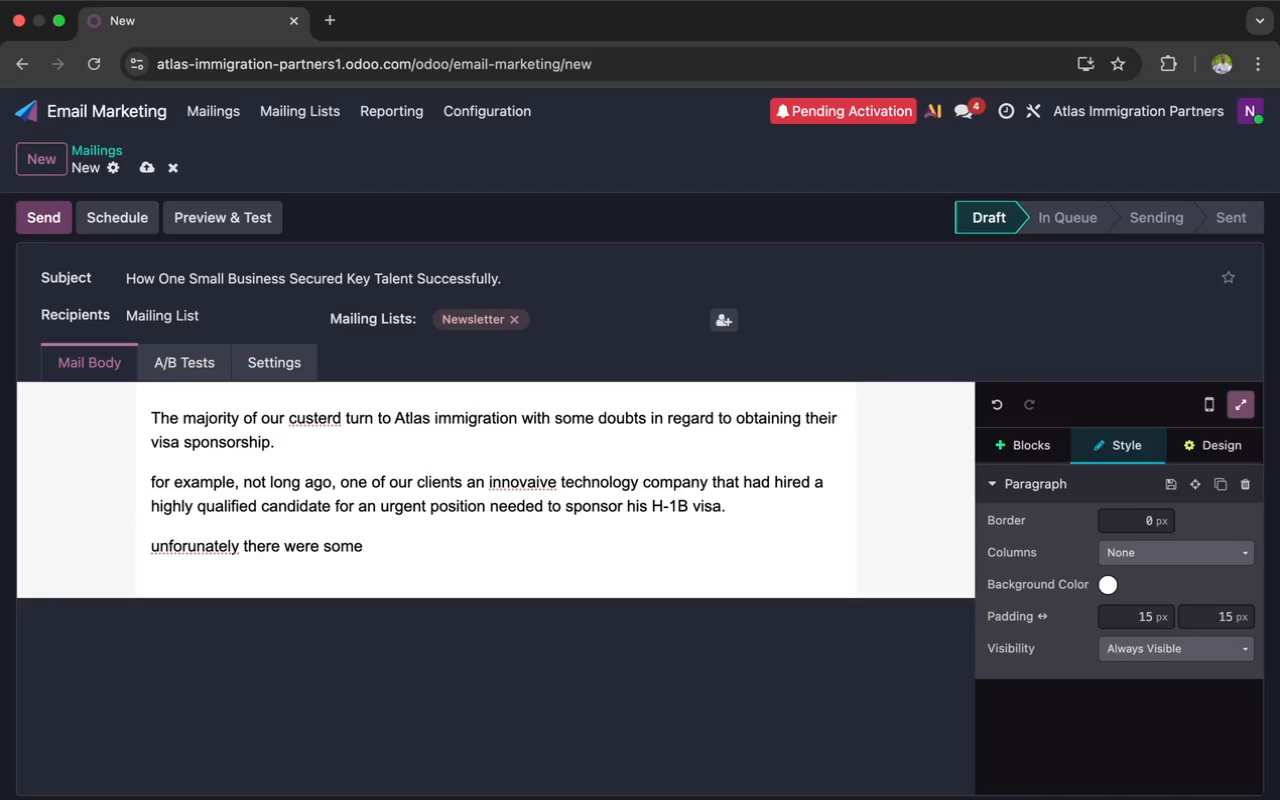 
type(risks involved in the)
key(Backspace)
key(Backspace)
key(Backspace)
type(job descriptions and supporting documents used by )
 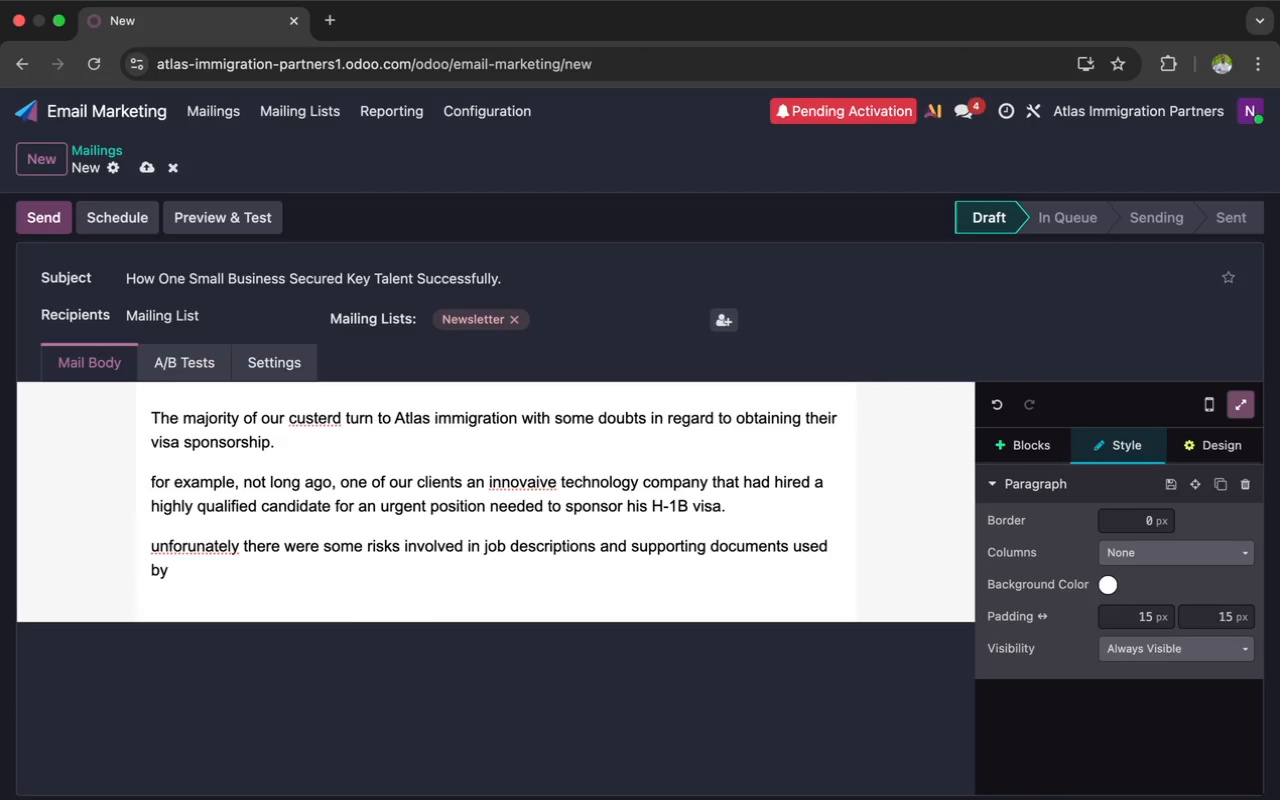 
type(the employeer)
 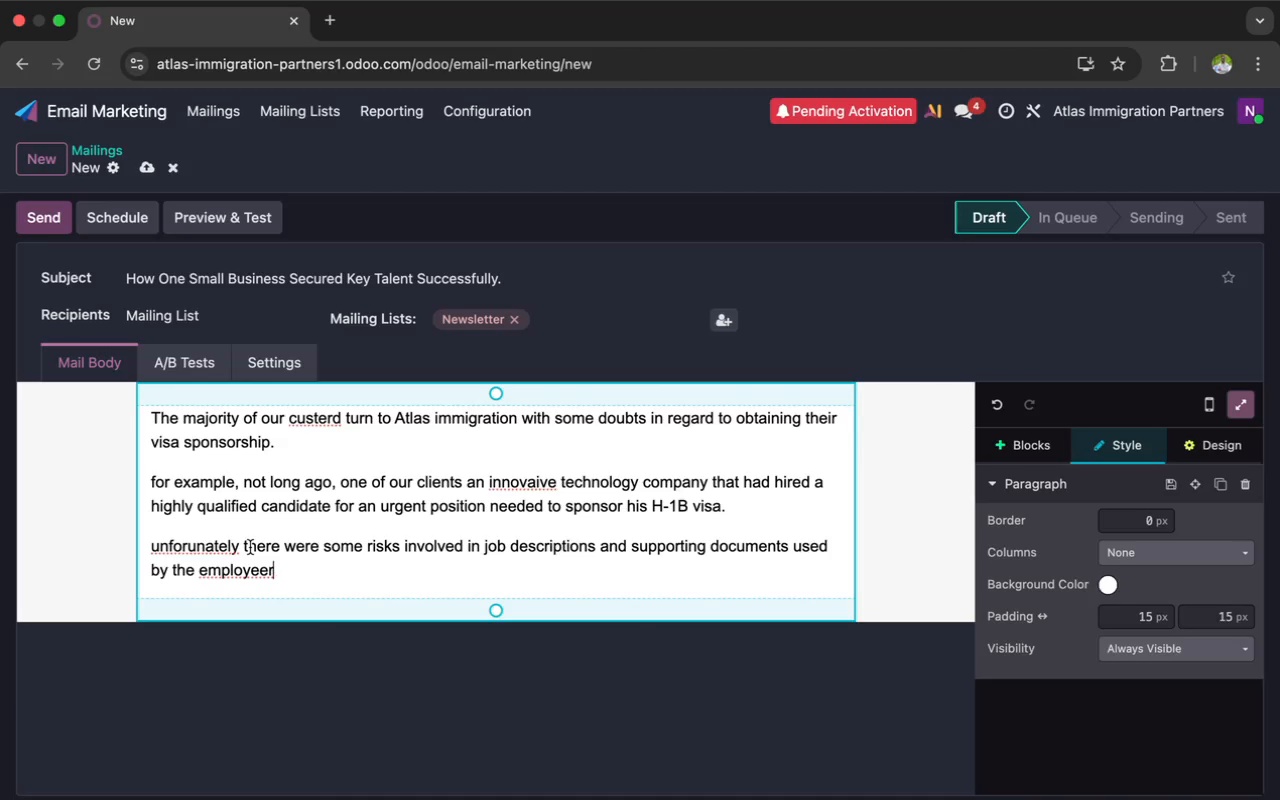 
wait(5.06)
 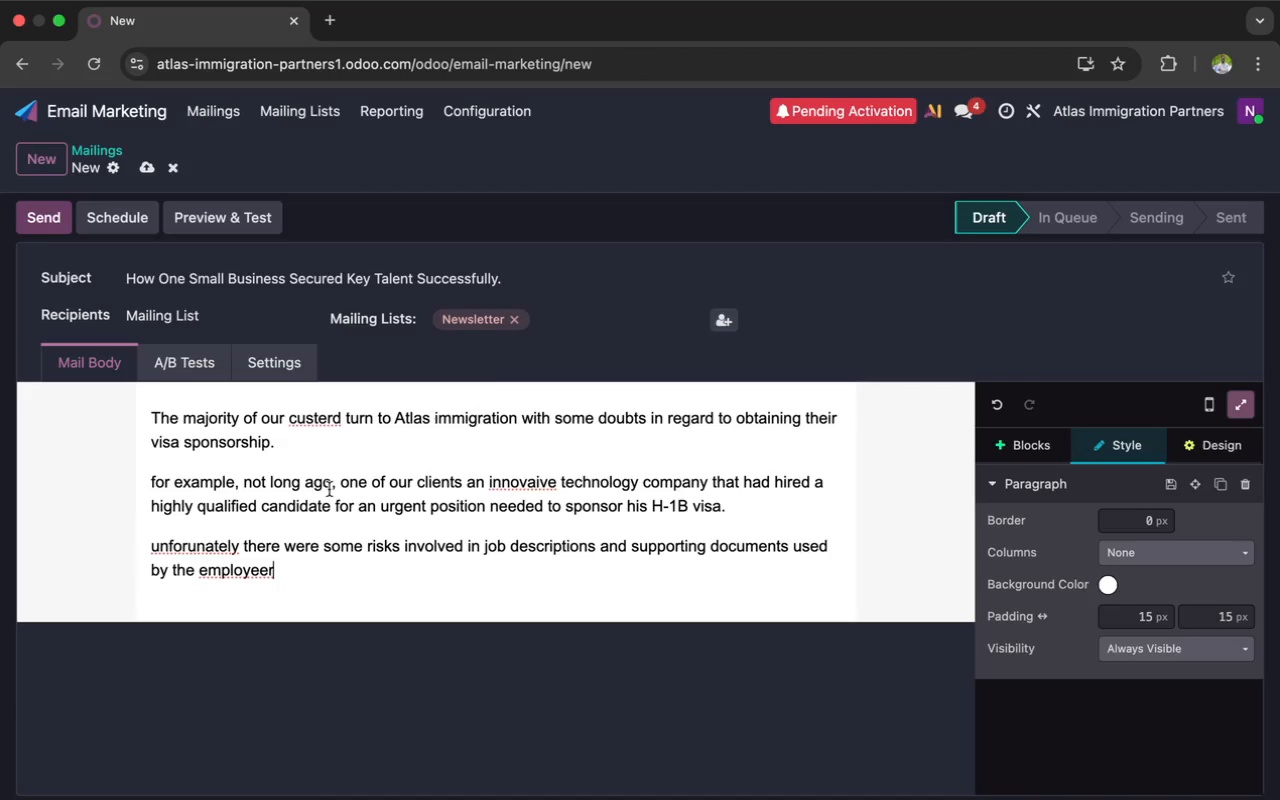 
key(Enter)
 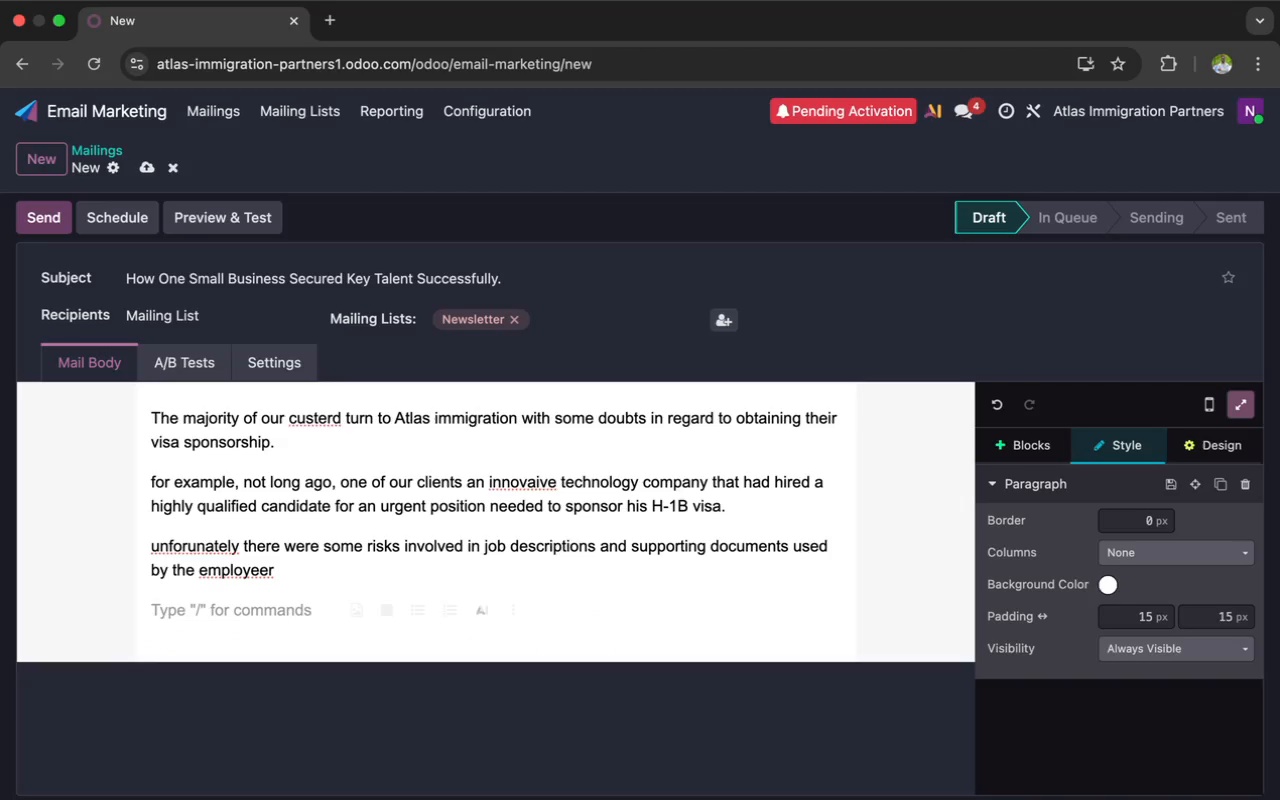 
key(Backspace)
 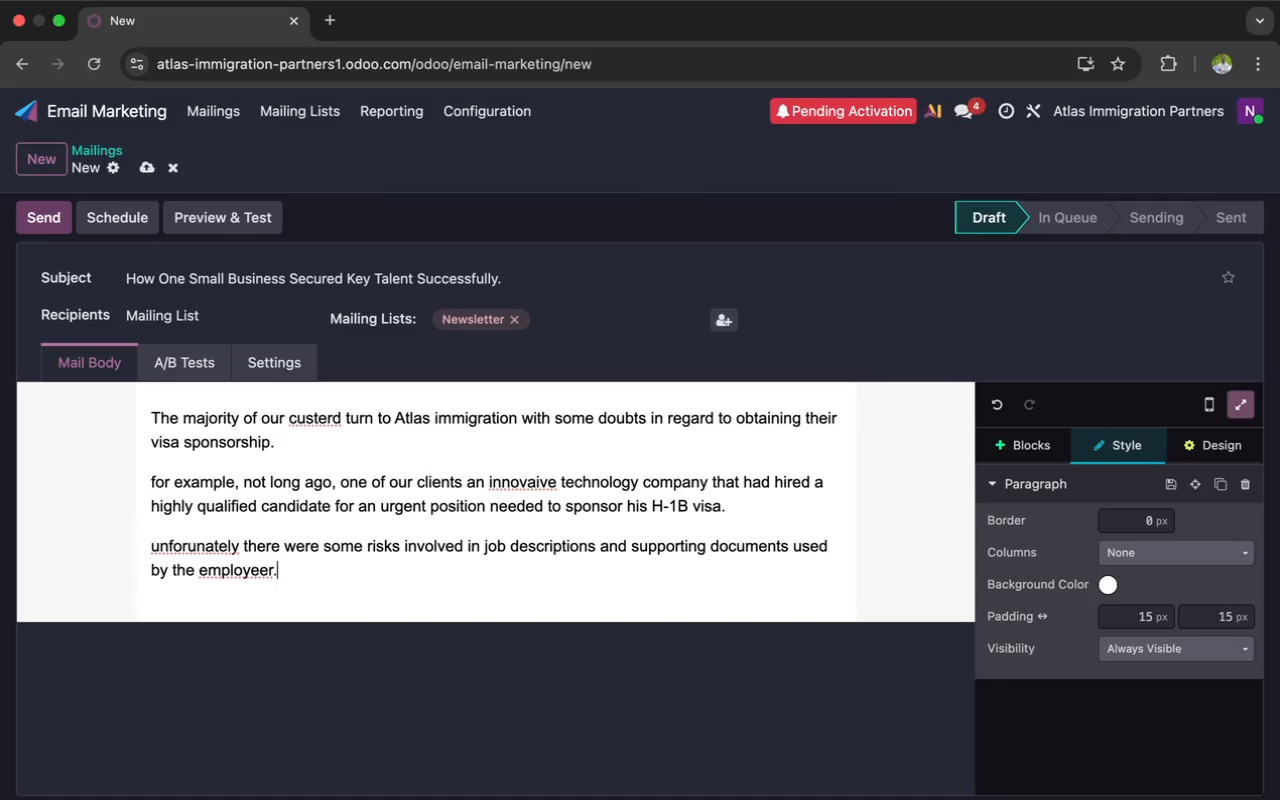 
key(Period)
 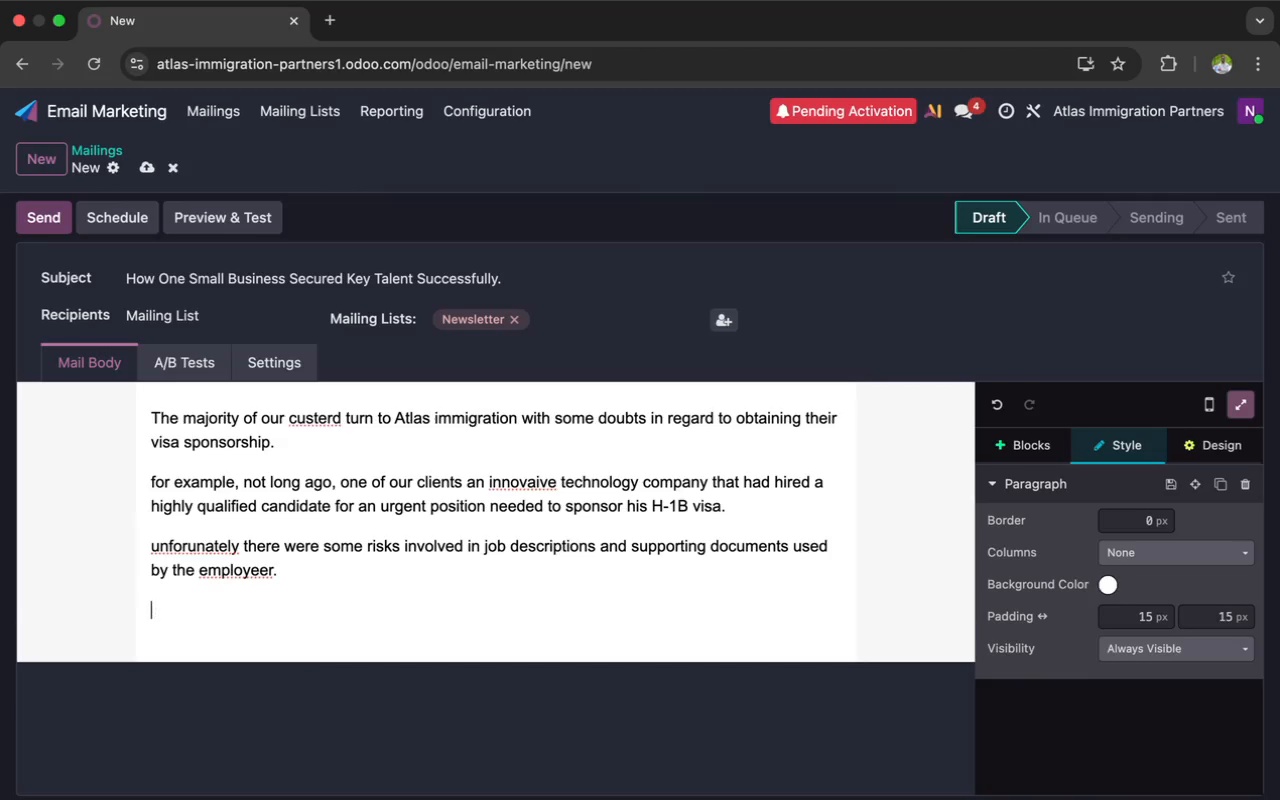 
key(Enter)
 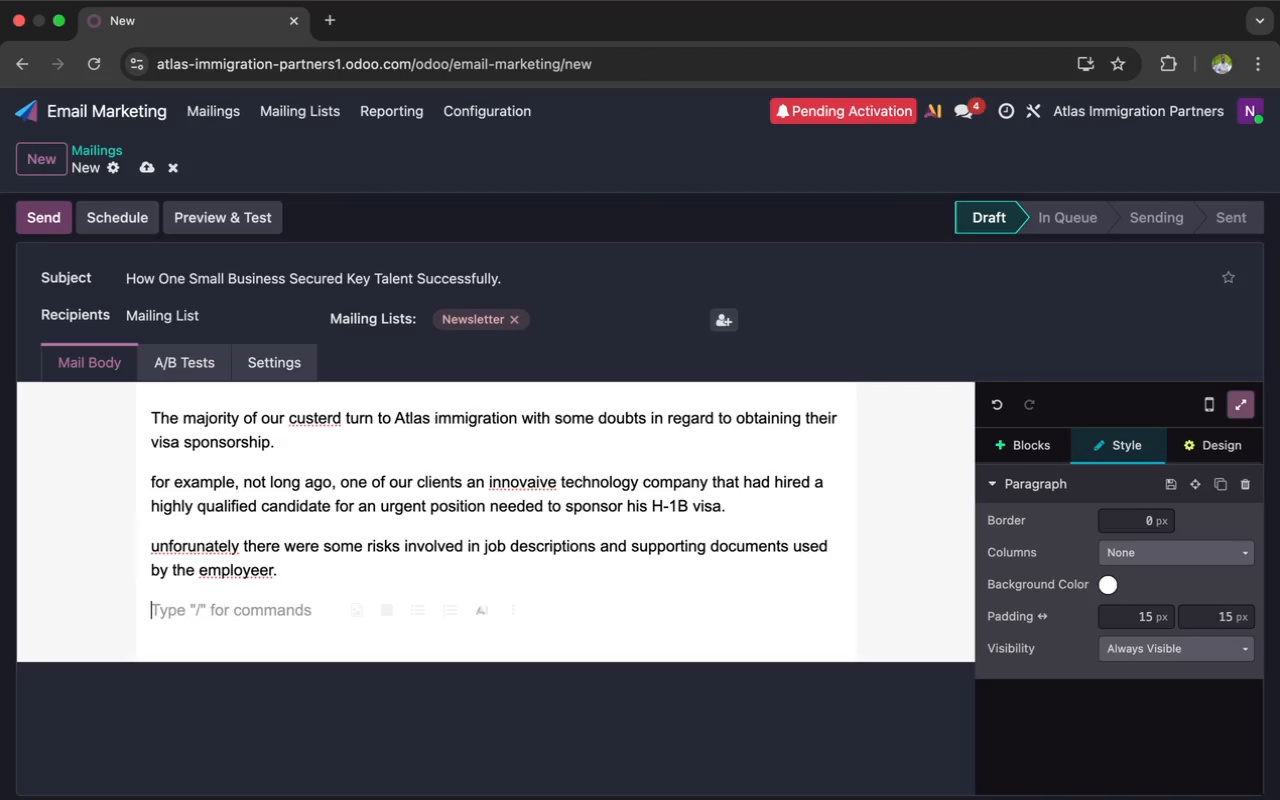 
wait(8.23)
 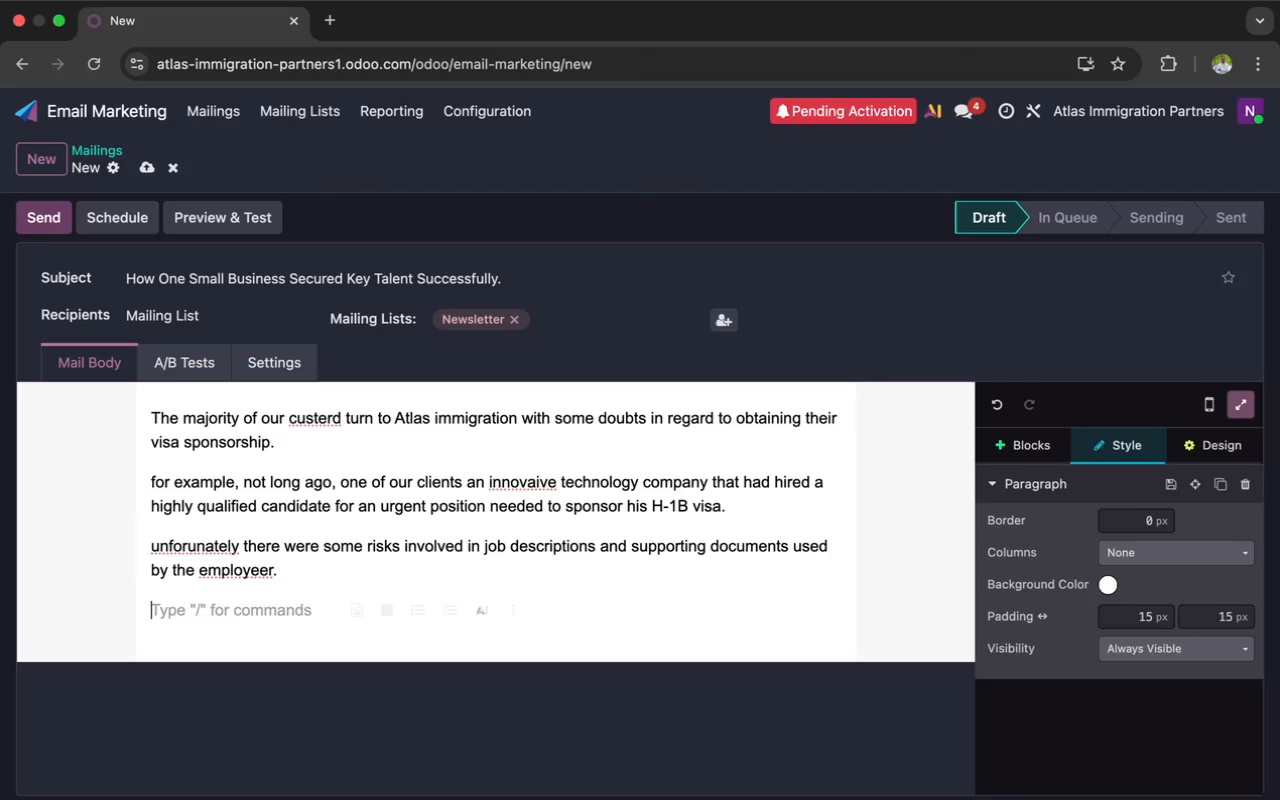 
type(with the help of atlas immigration)
 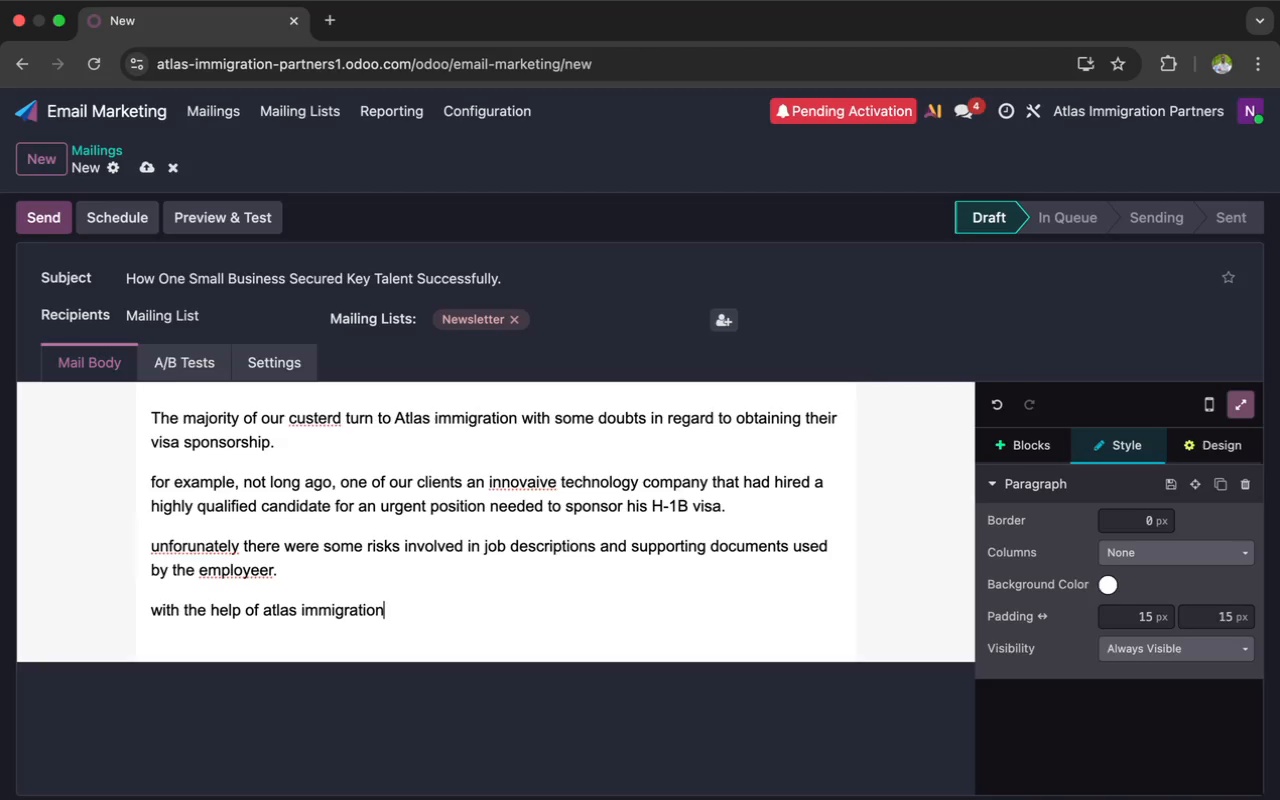 
wait(15.14)
 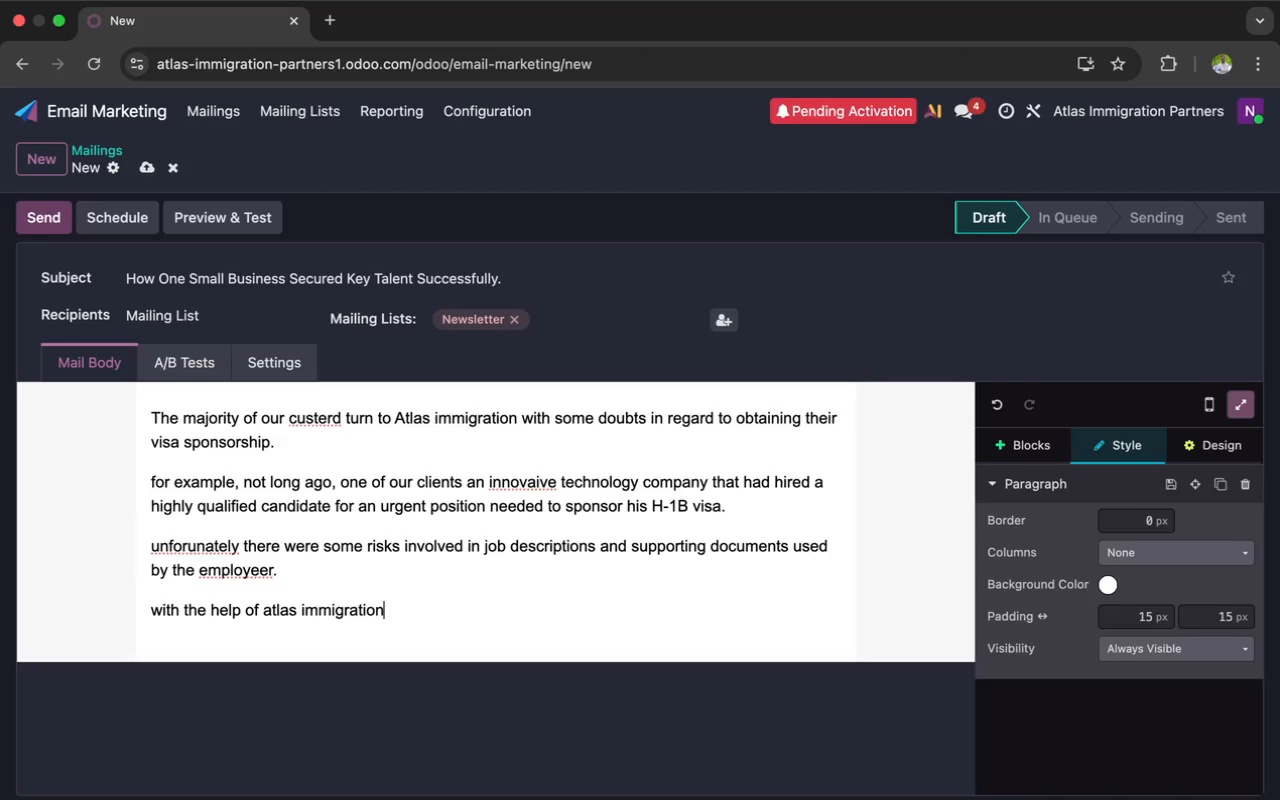 
type(,all these risks were eliminated and the p)
 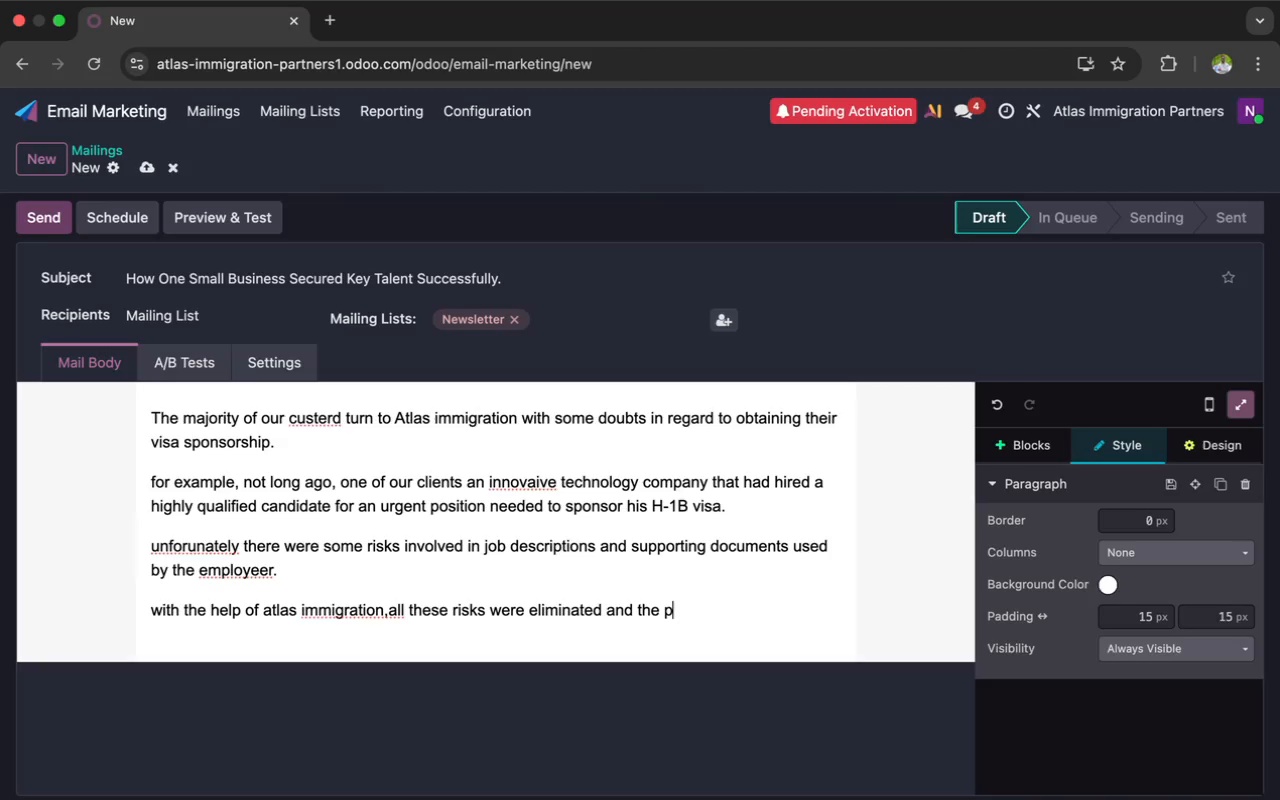 
wait(14.85)
 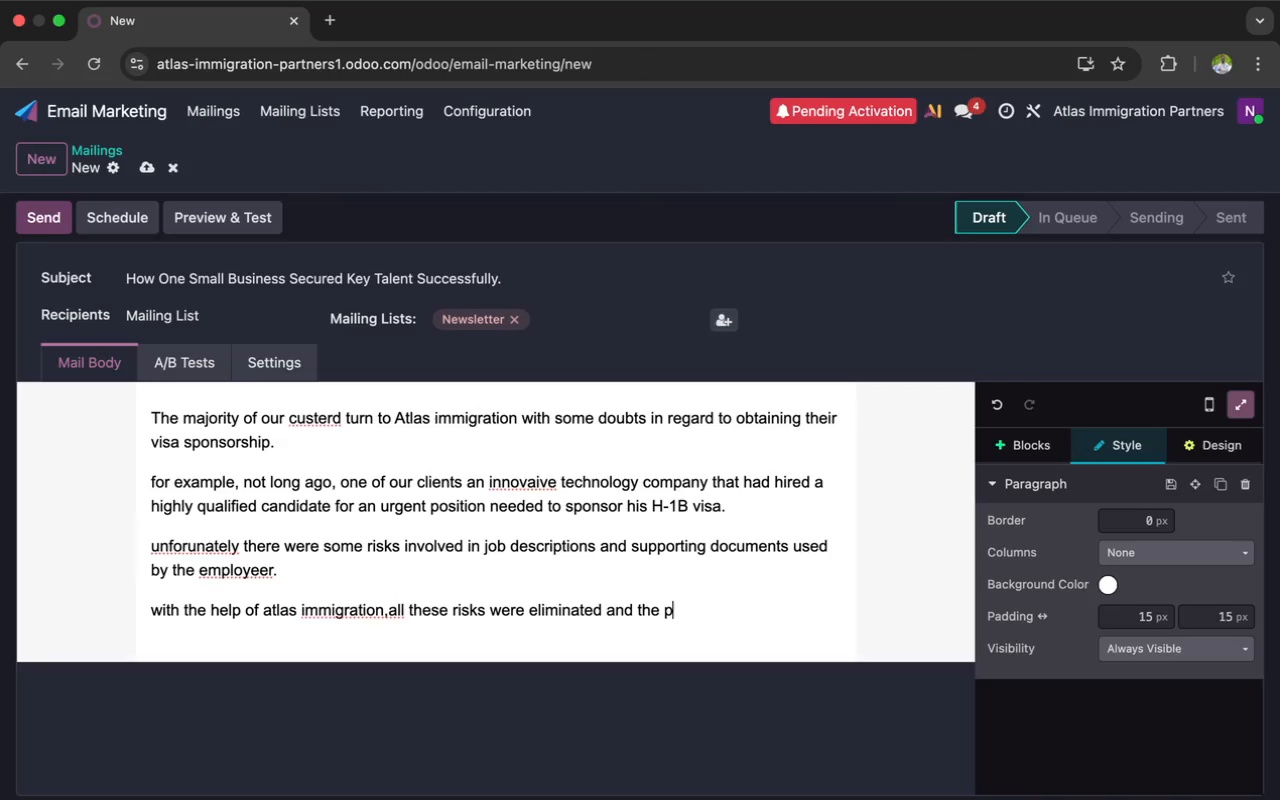 
type(etition was )
 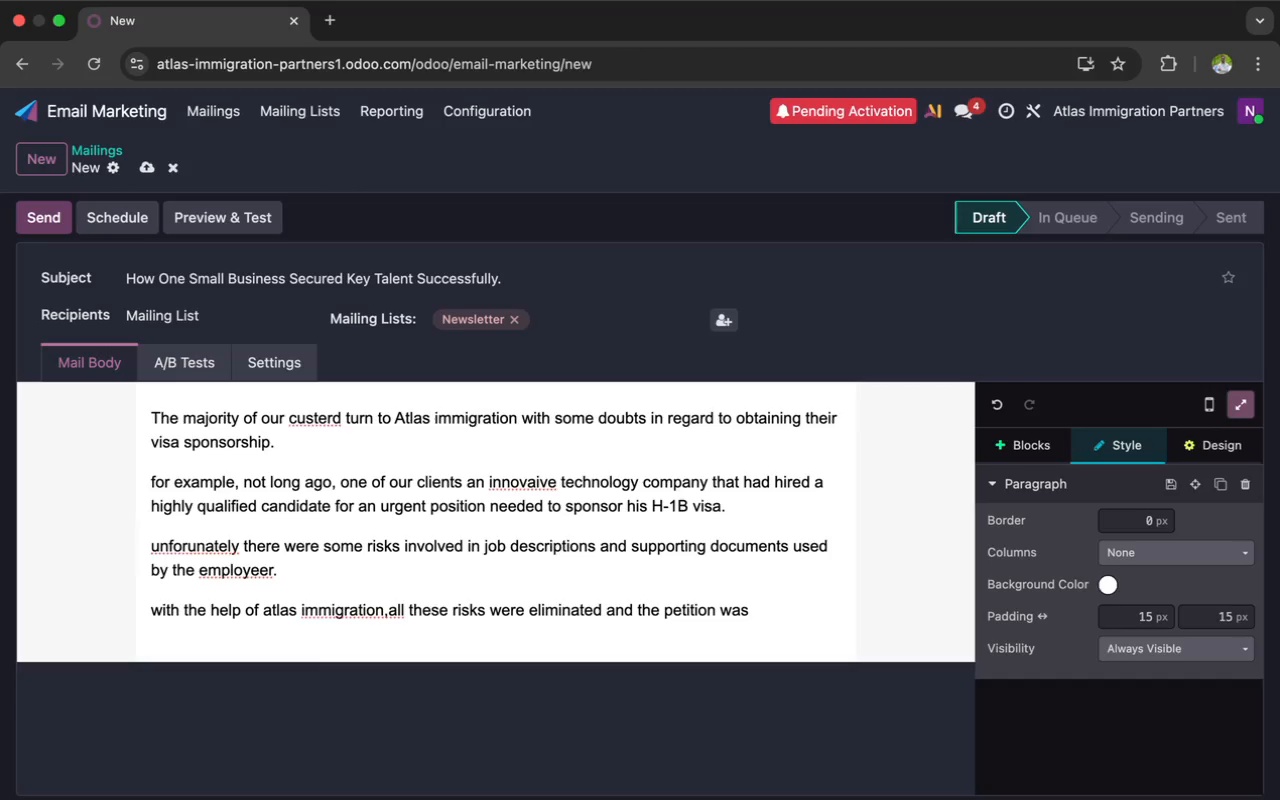 
type(fild smoothly and successfully)
 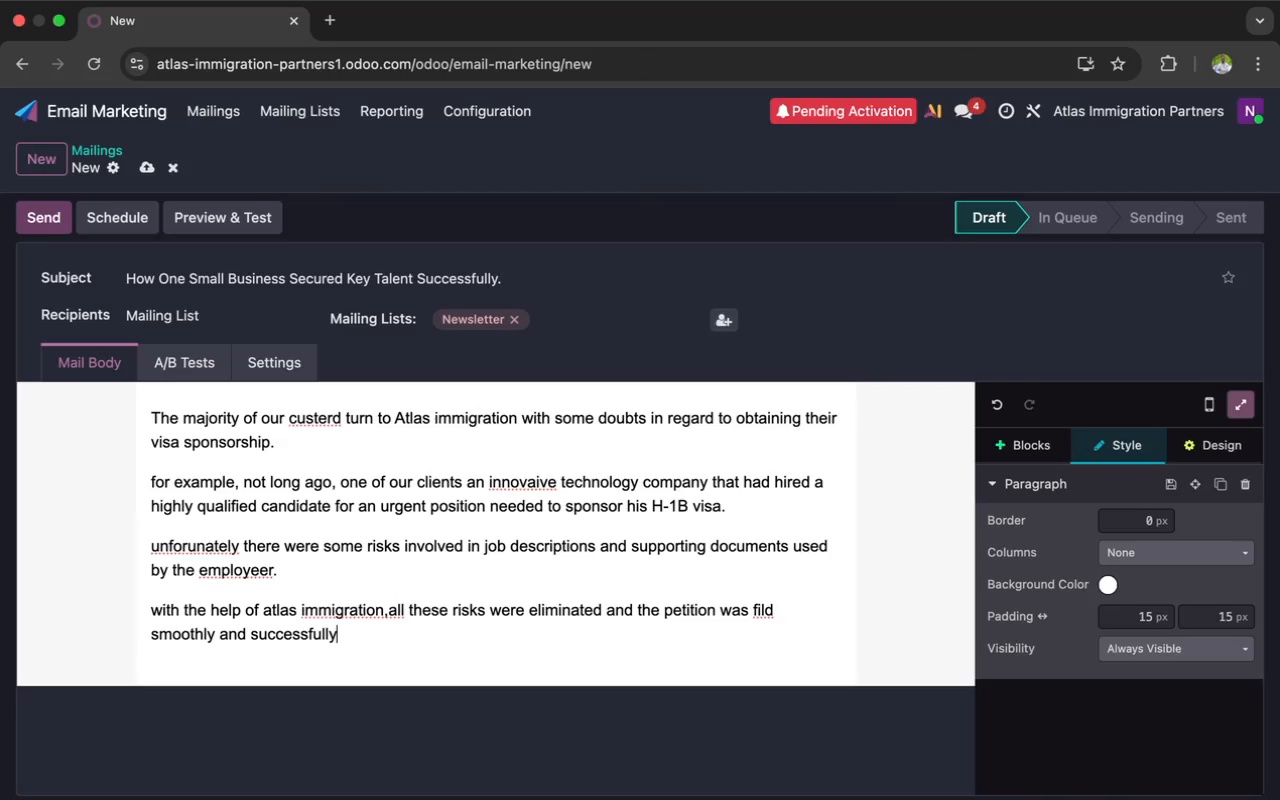 
wait(12.08)
 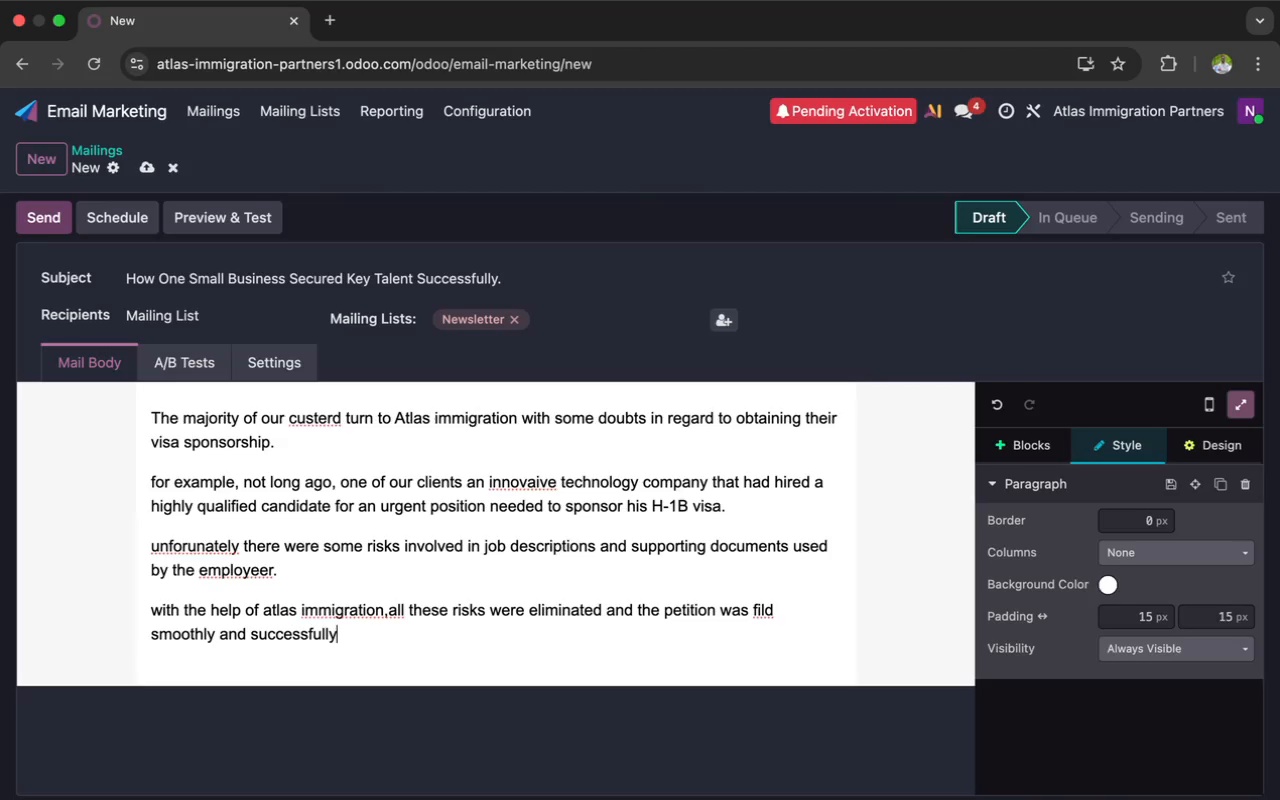 
key(Space)
 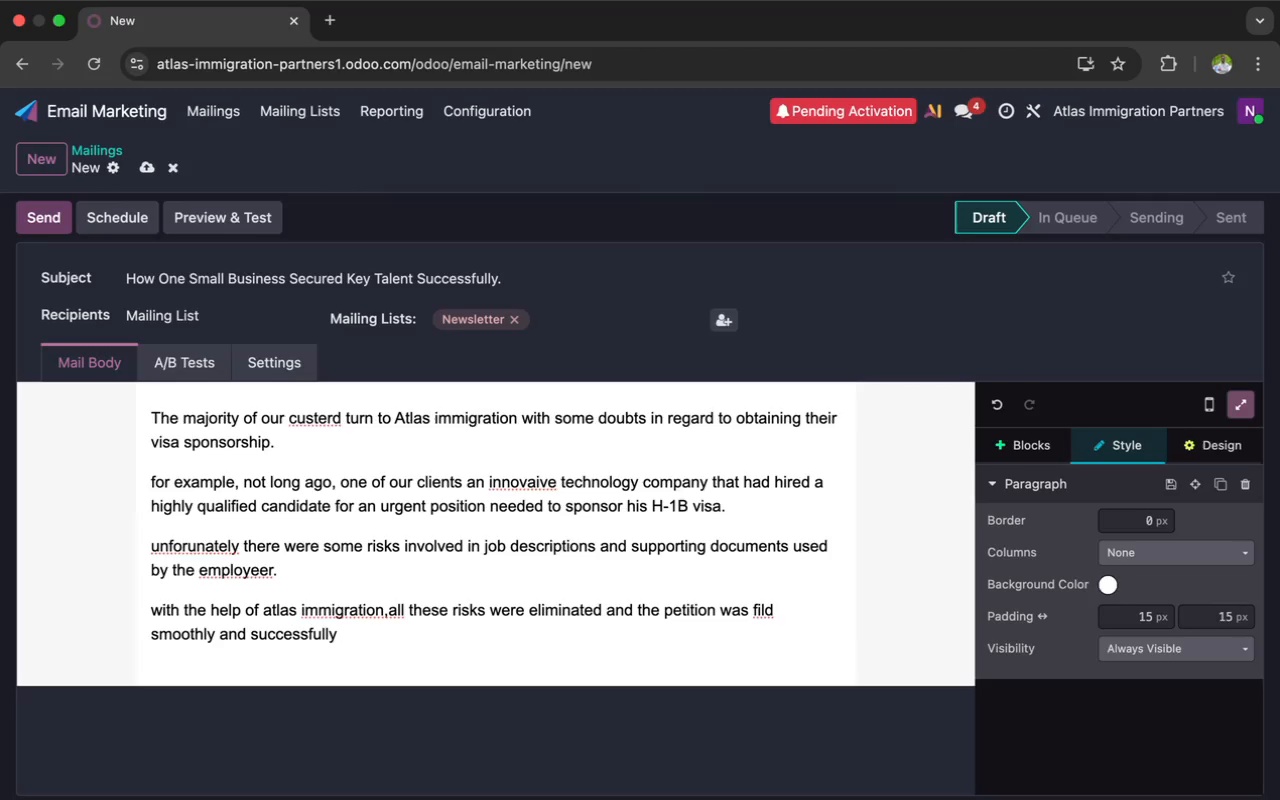 
type(approved )
 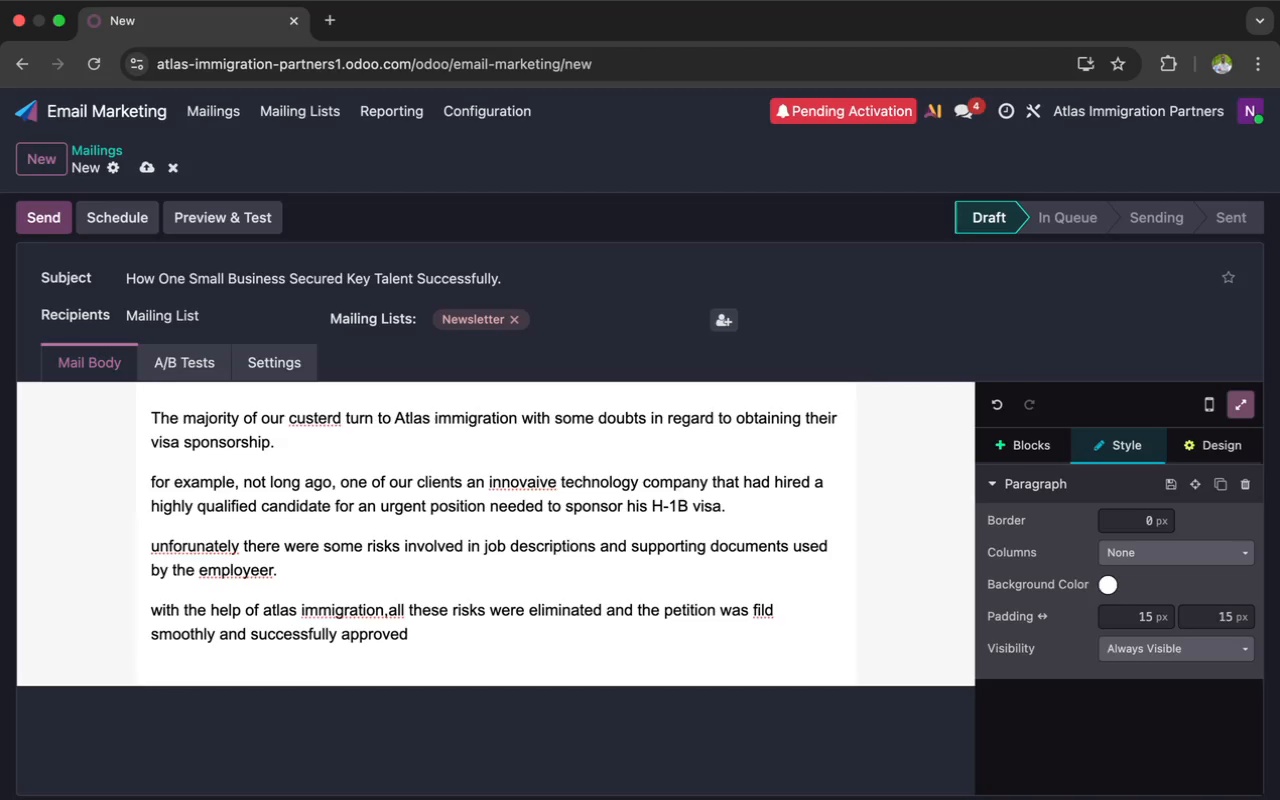 
key(Enter)
 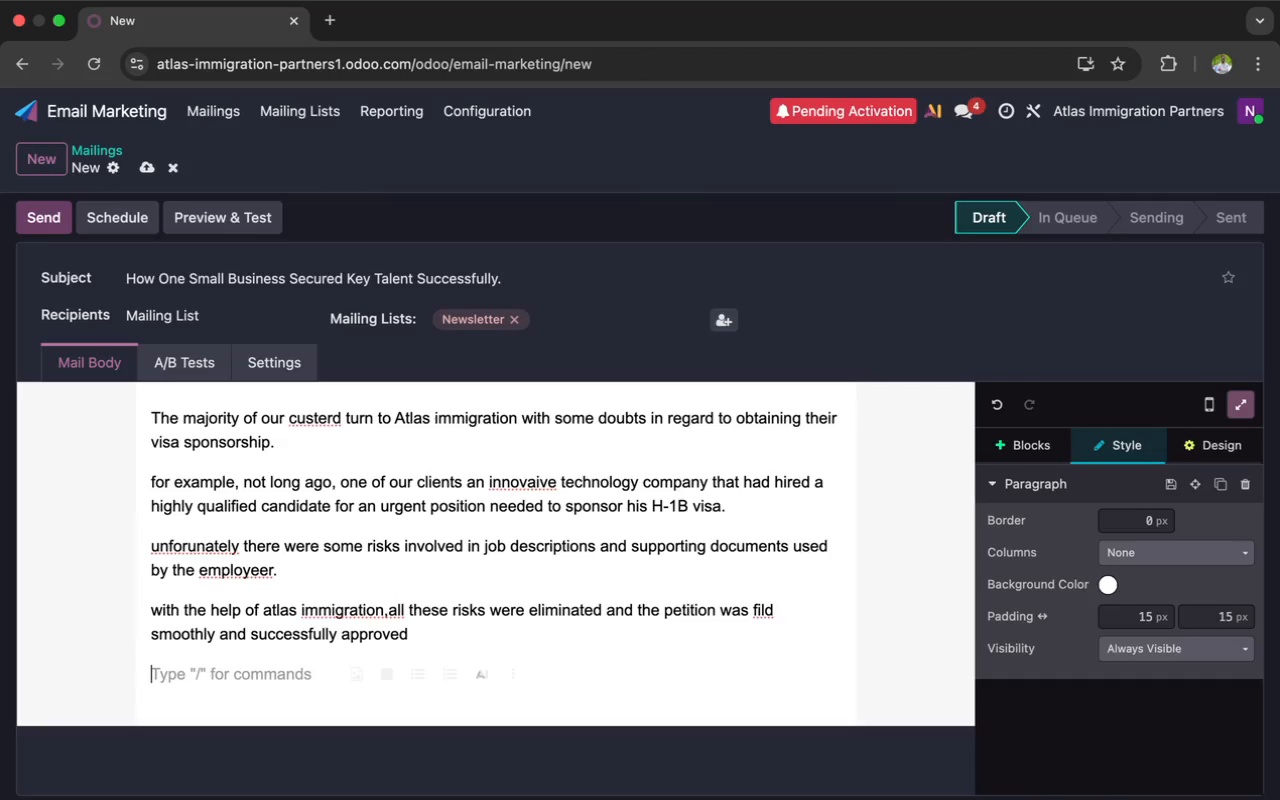 
wait(5.49)
 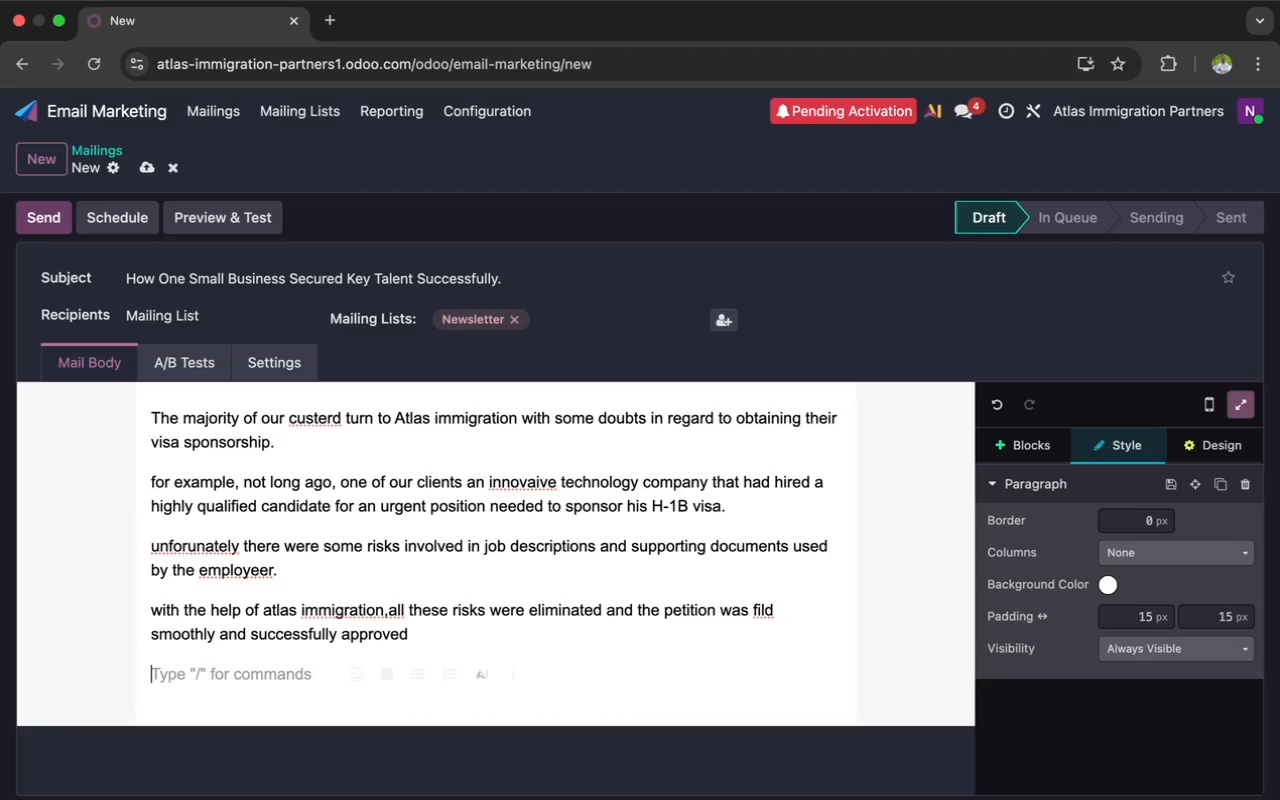 
type(such prob;)
key(Backspace)
type(lem )
 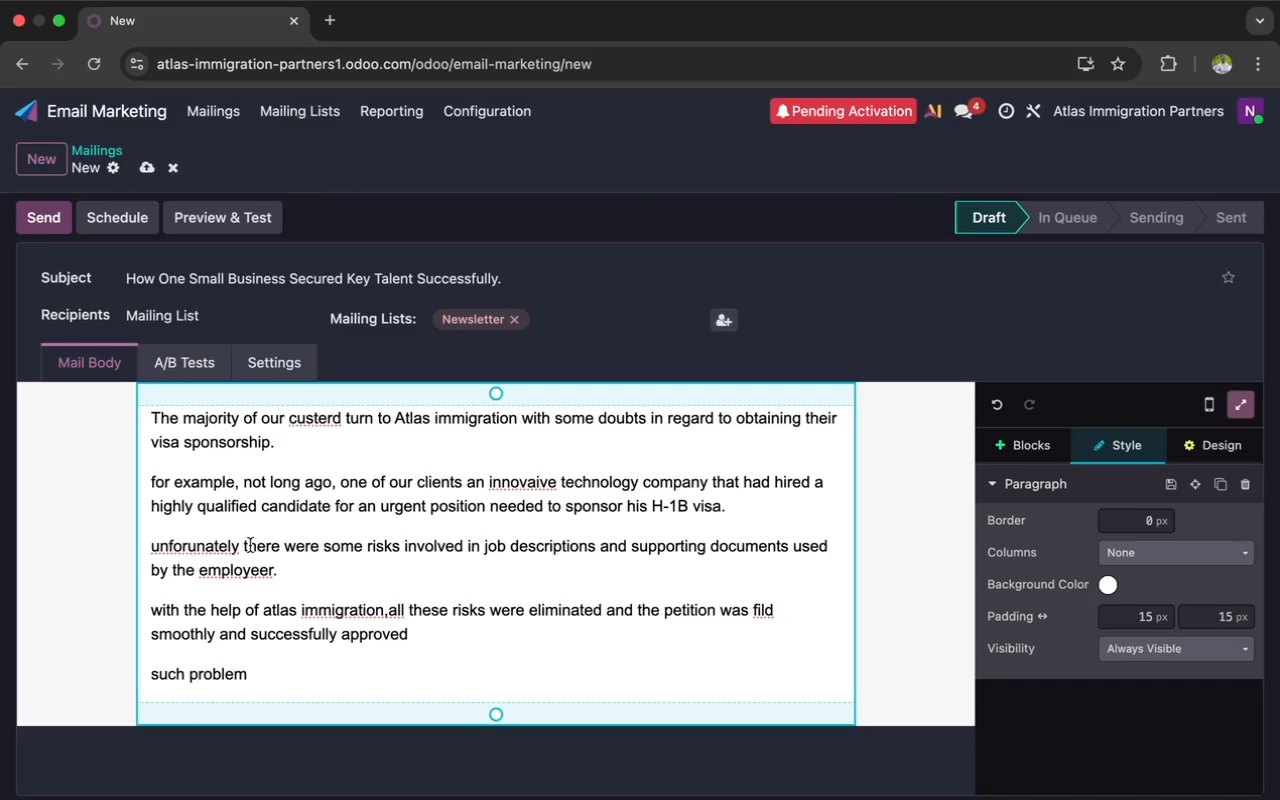 
wait(29.35)
 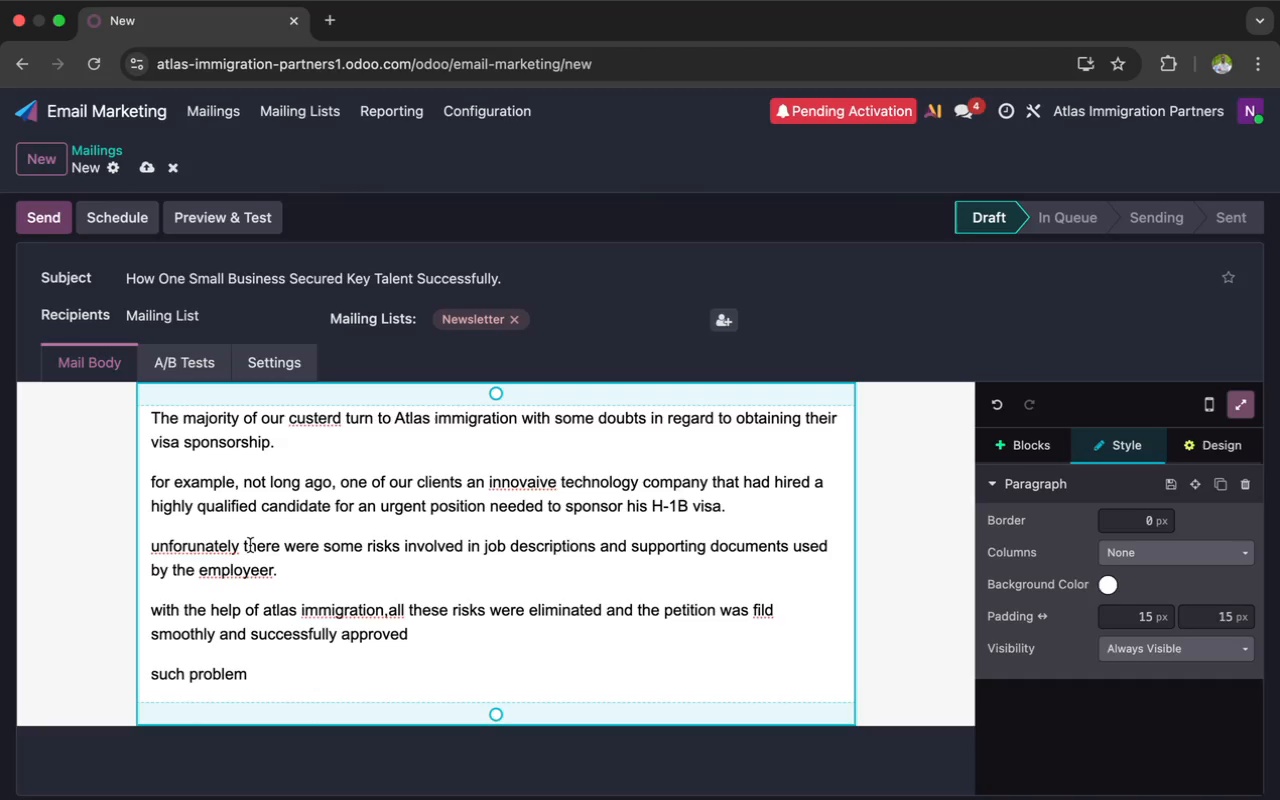 
left_click([1081, 758])